 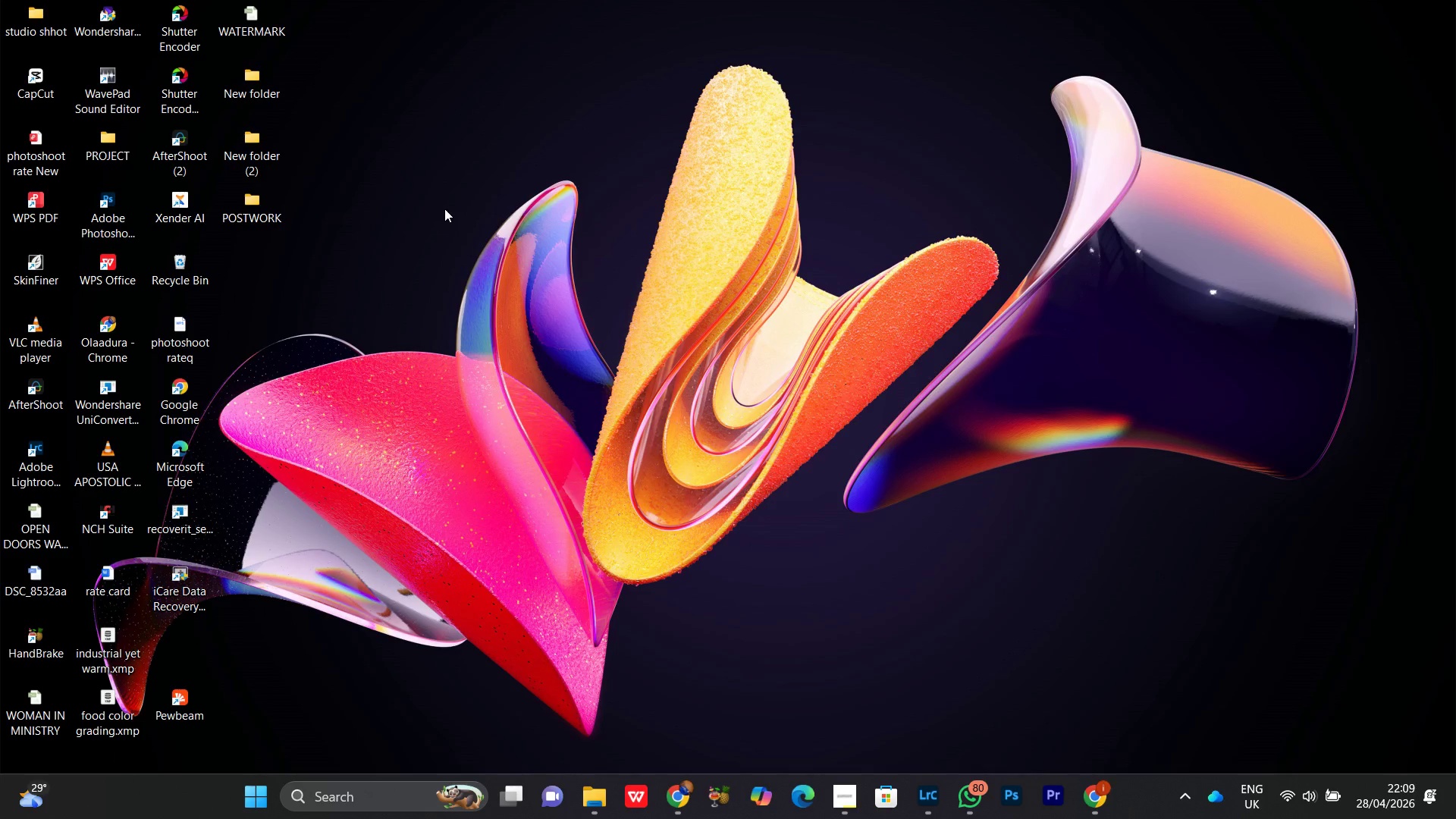 
left_click([481, 255])
 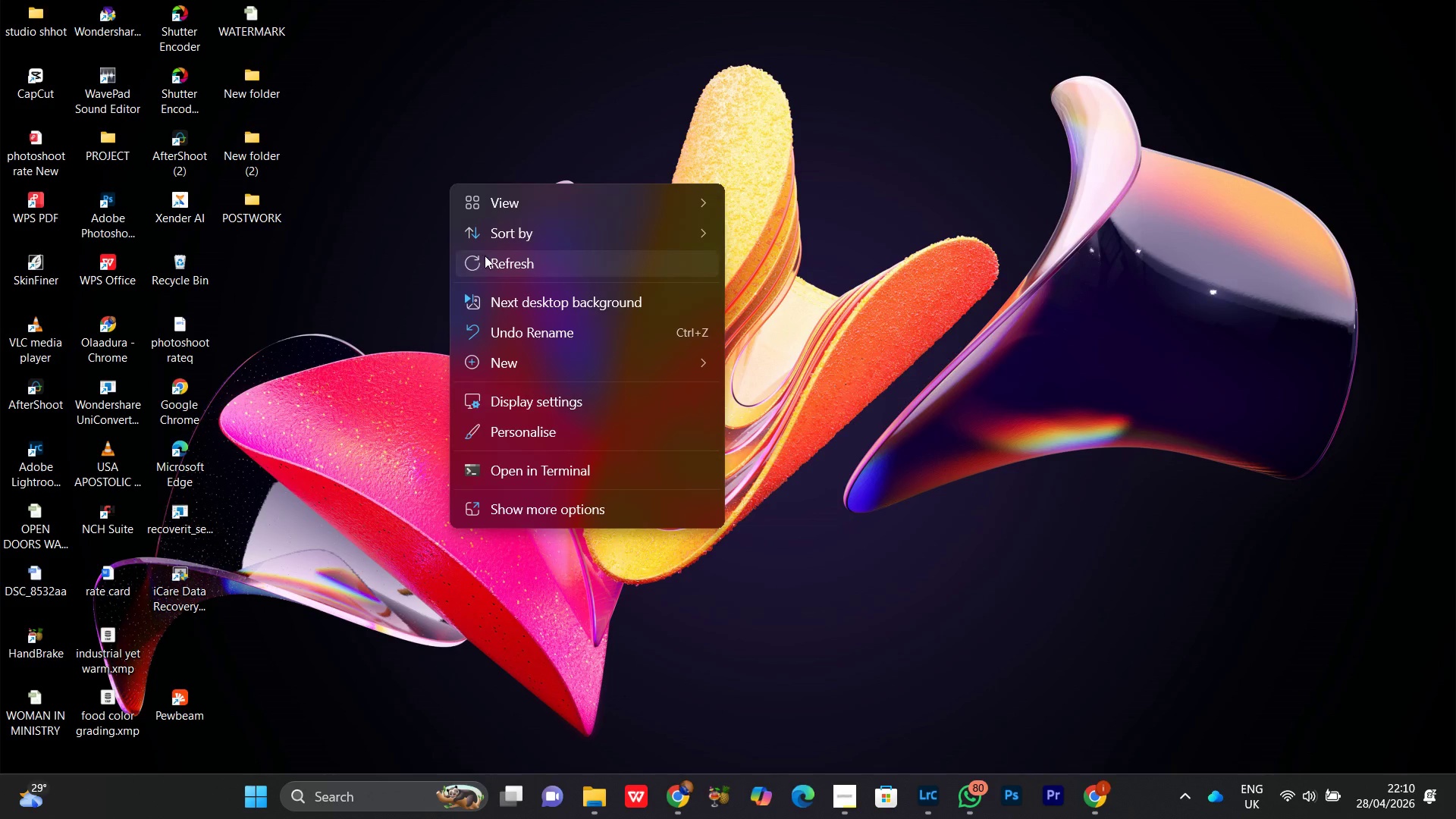 
left_click([485, 256])
 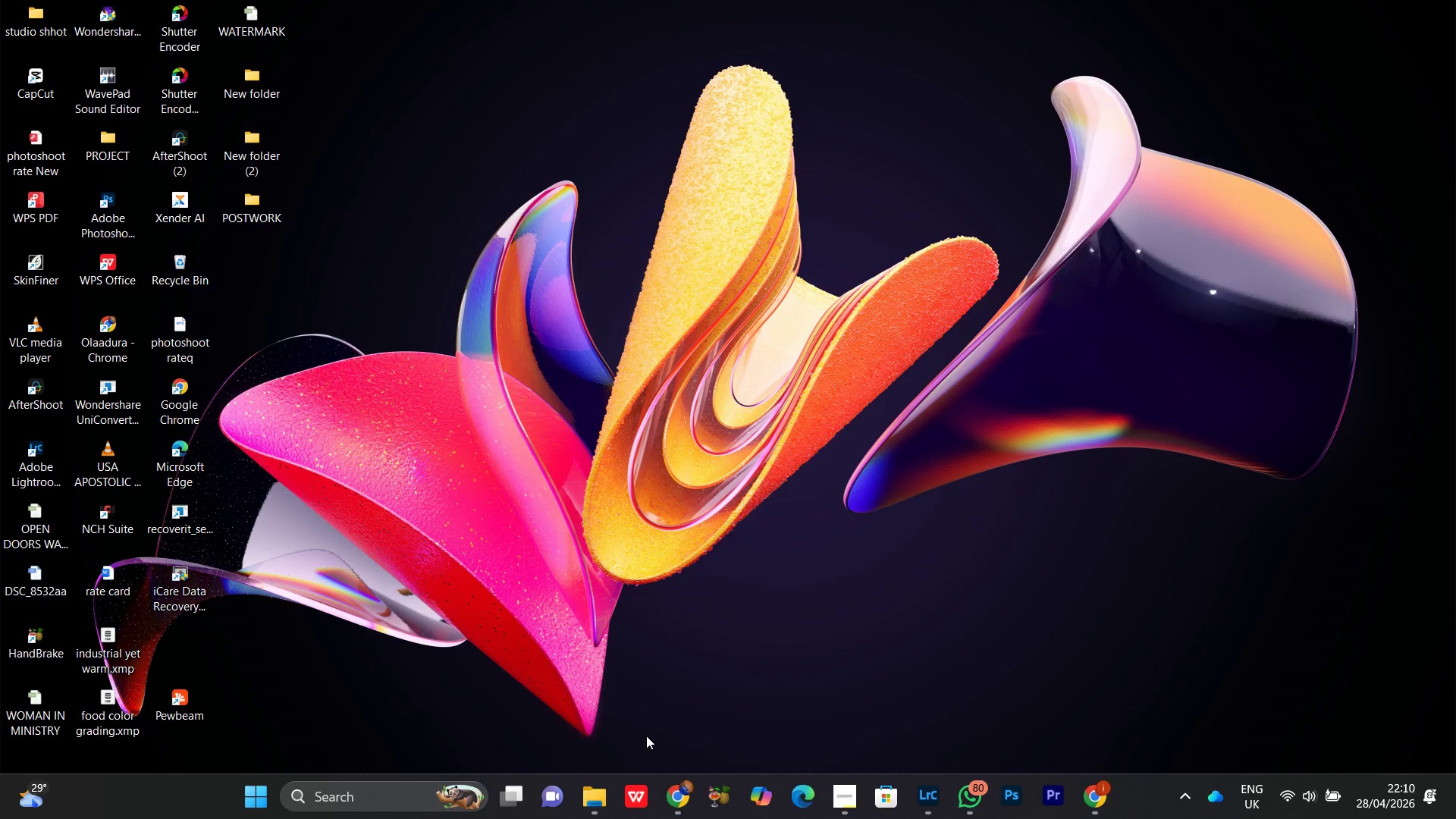 
left_click([673, 813])
 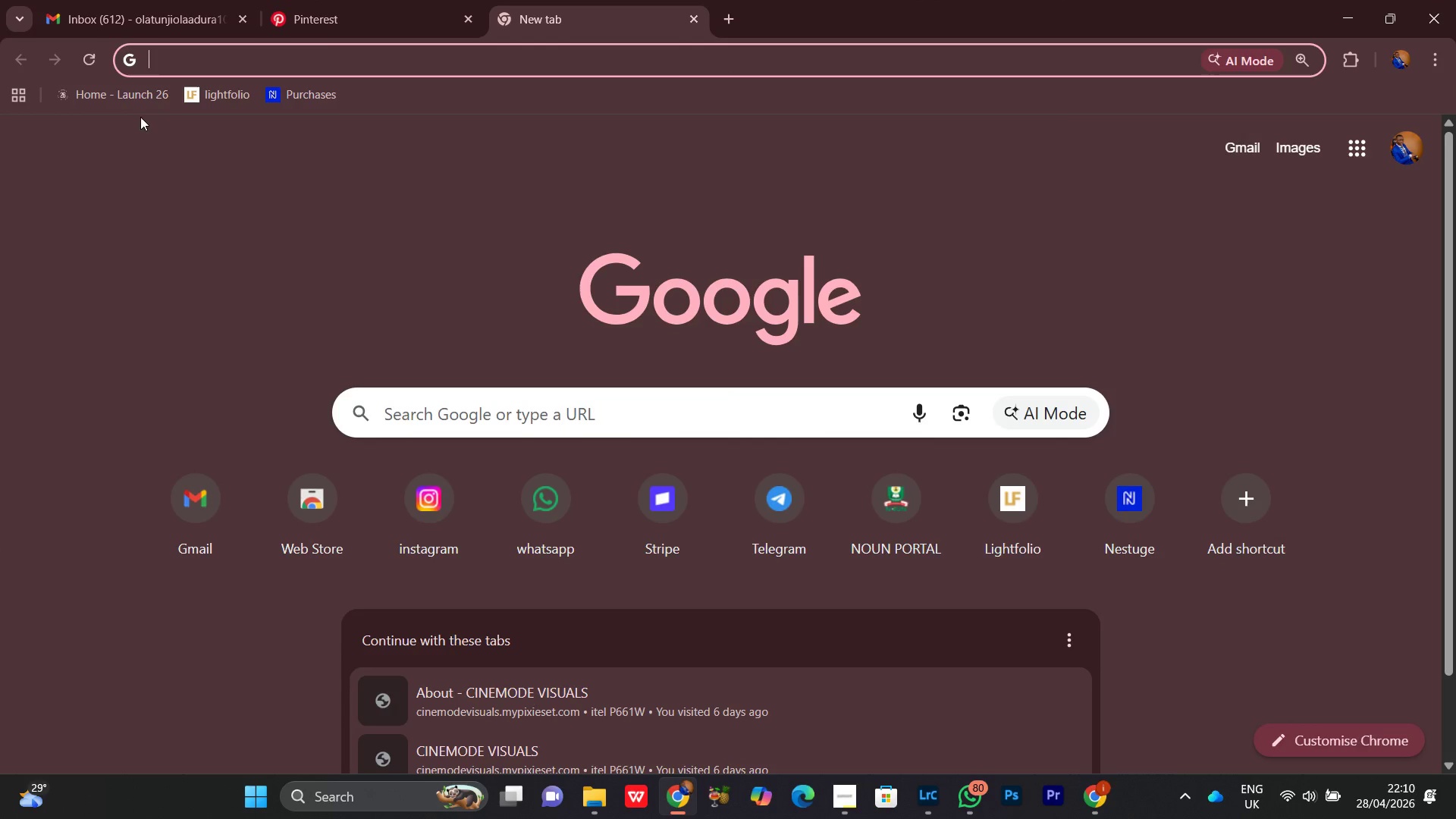 
left_click([149, 0])
 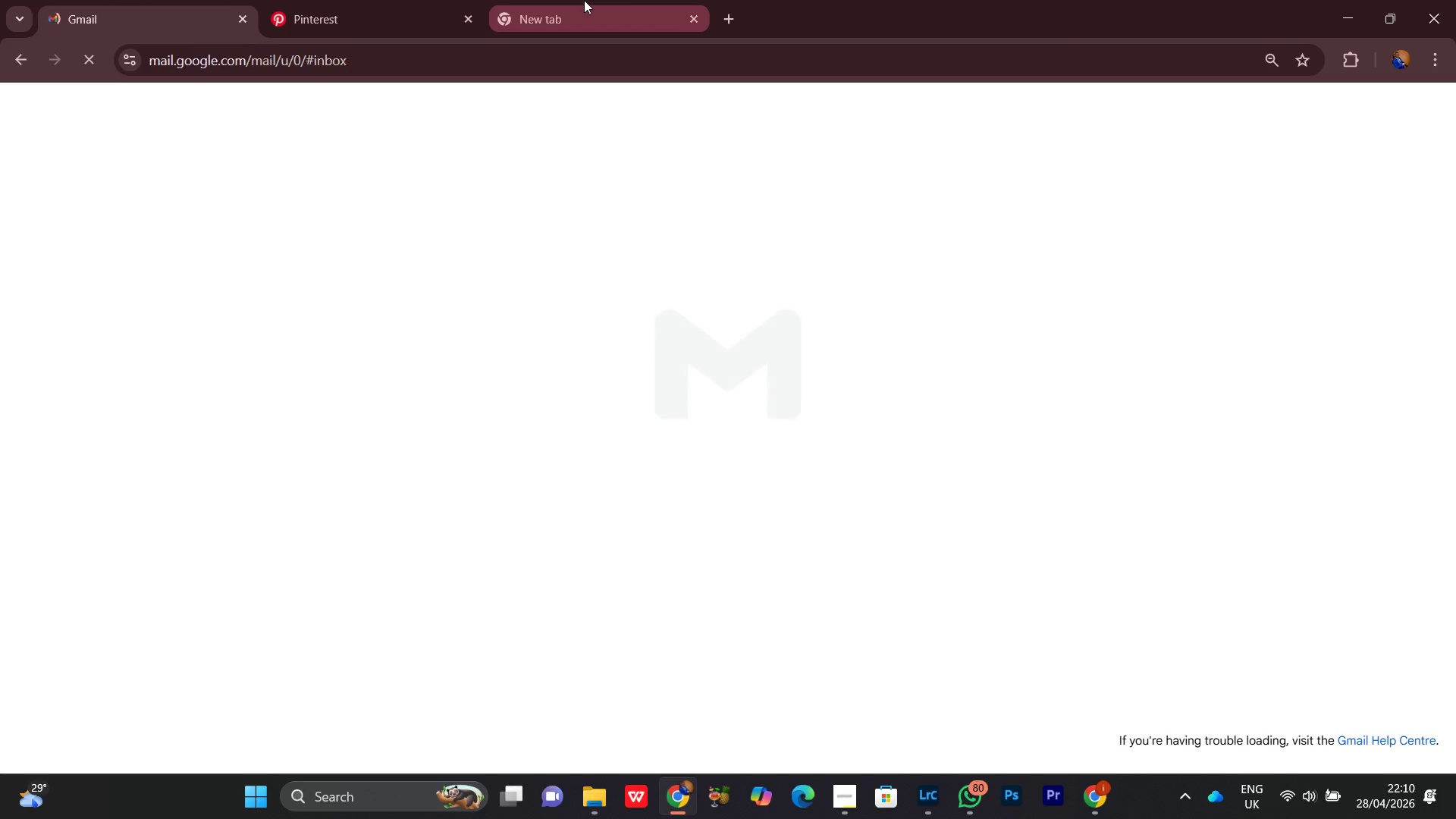 
left_click([584, 0])
 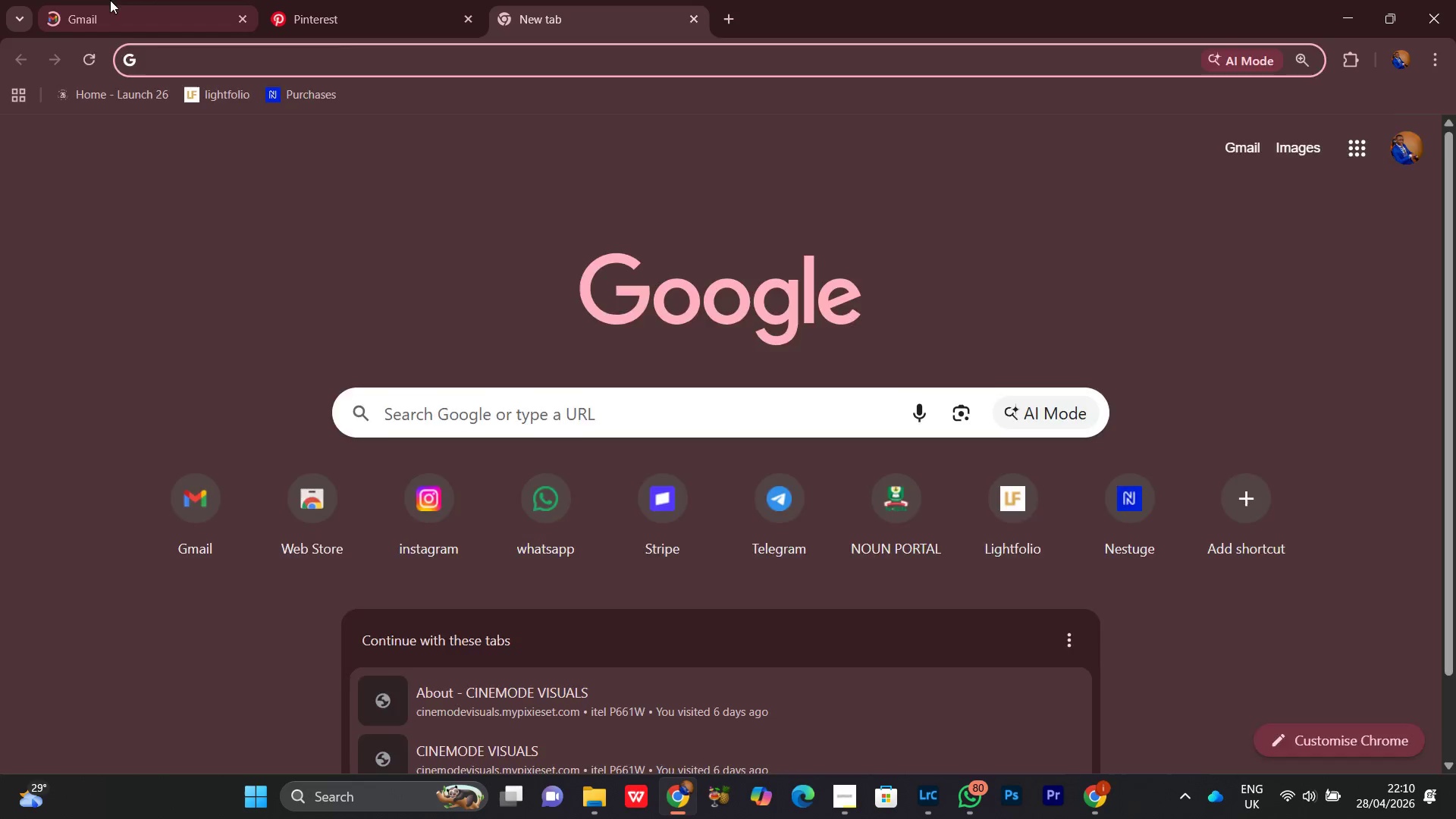 
left_click([110, 0])
 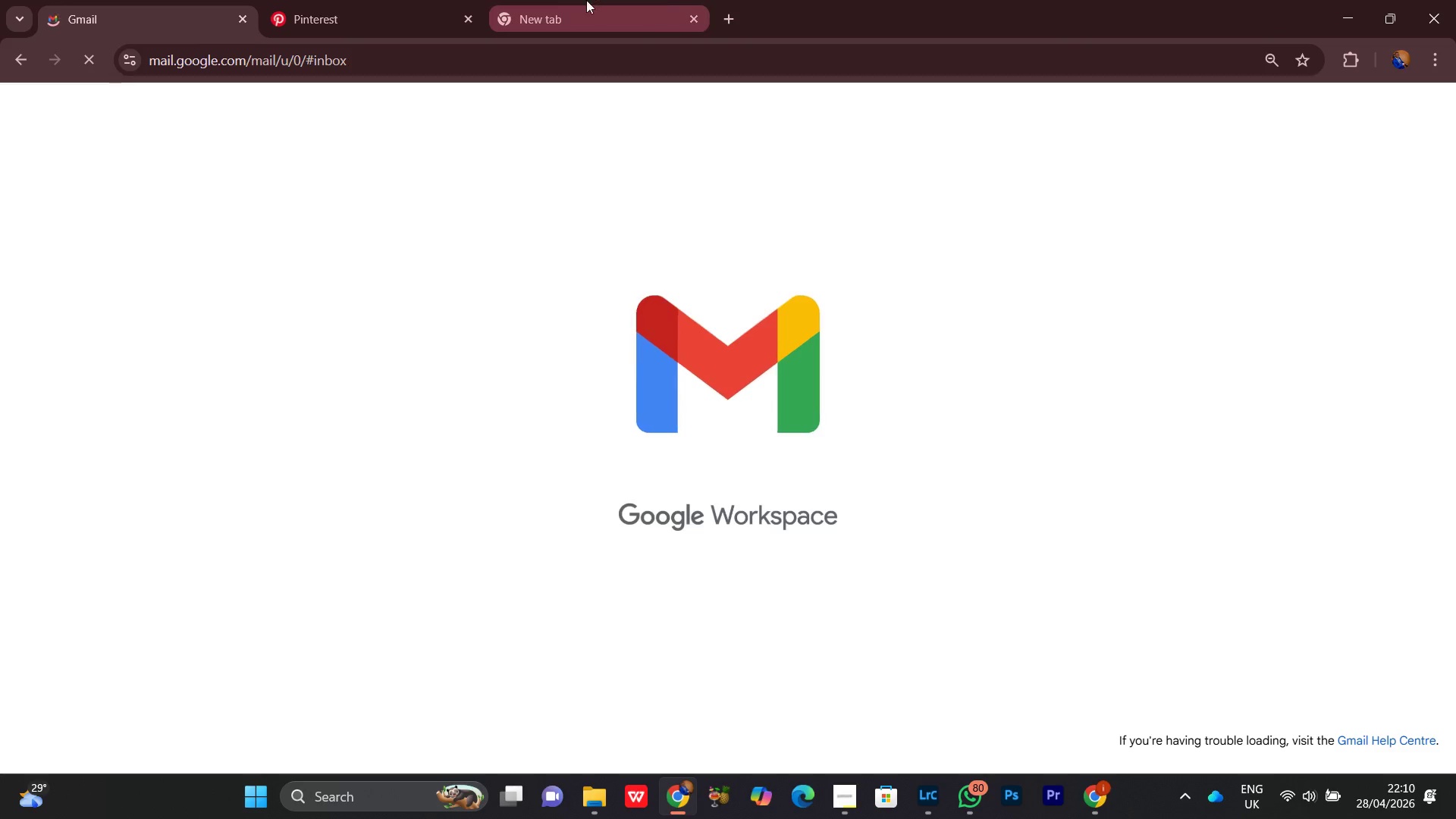 
left_click([586, 0])
 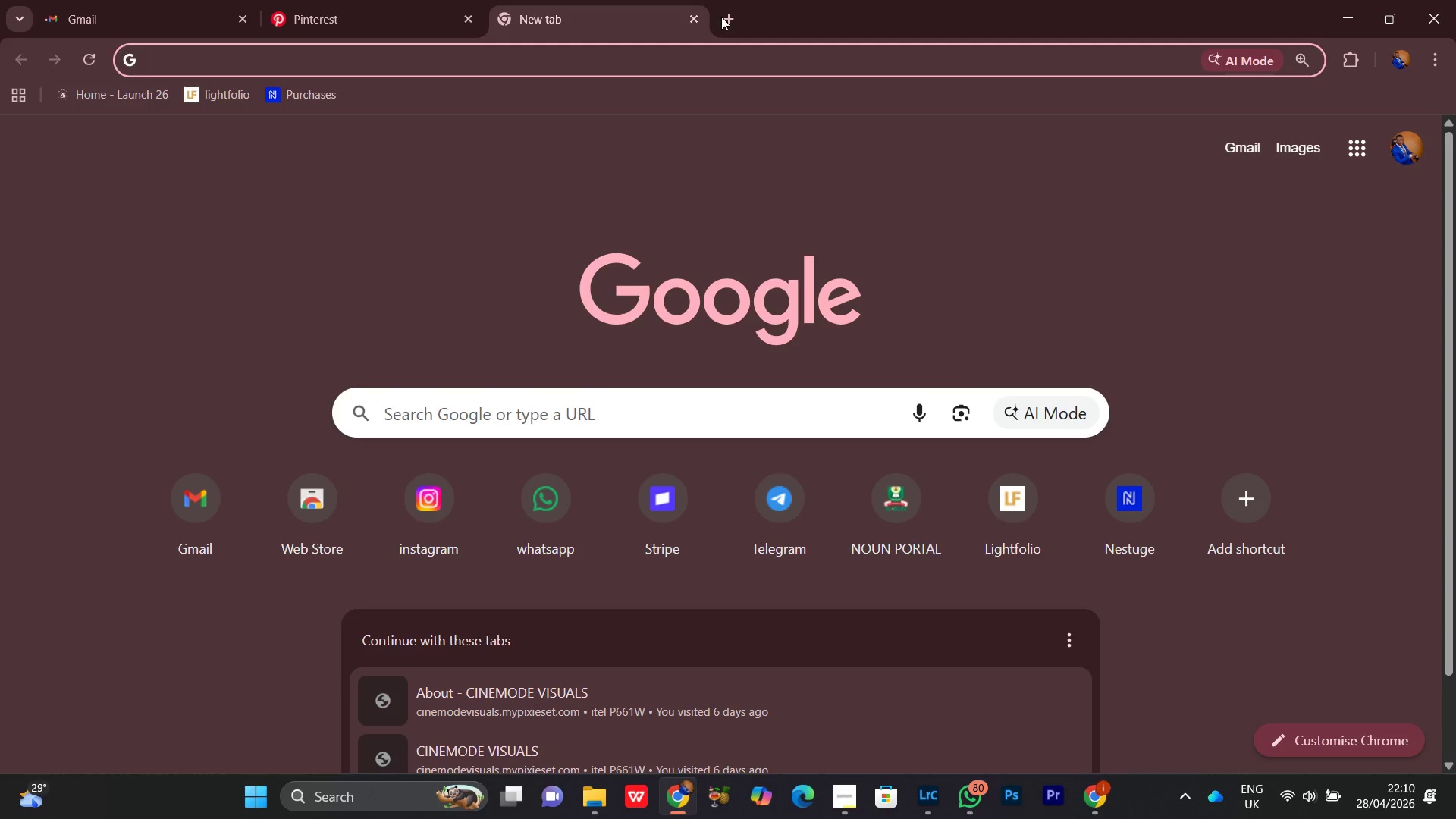 
left_click([728, 14])
 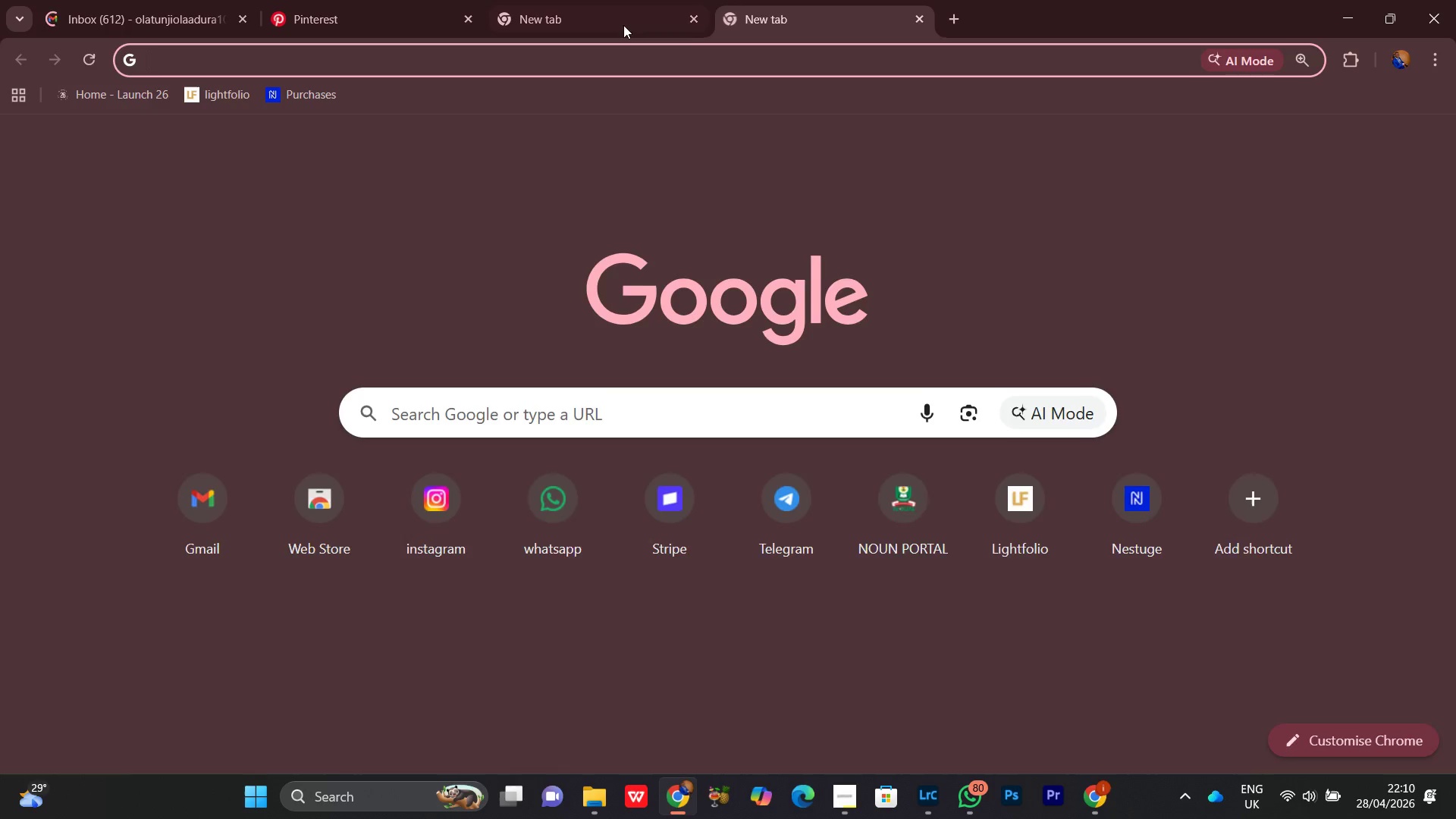 
left_click([612, 11])
 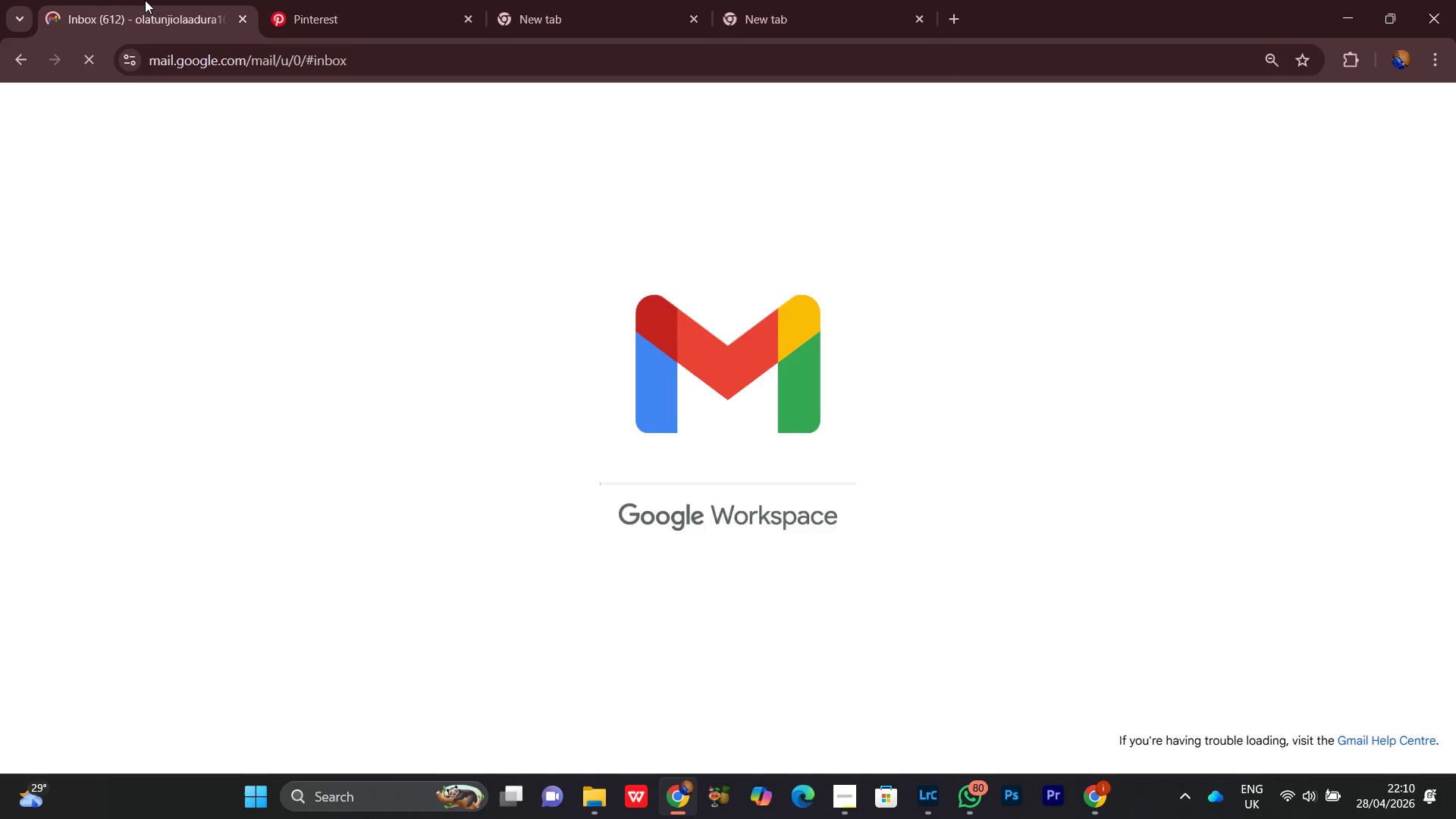 
left_click([145, 0])
 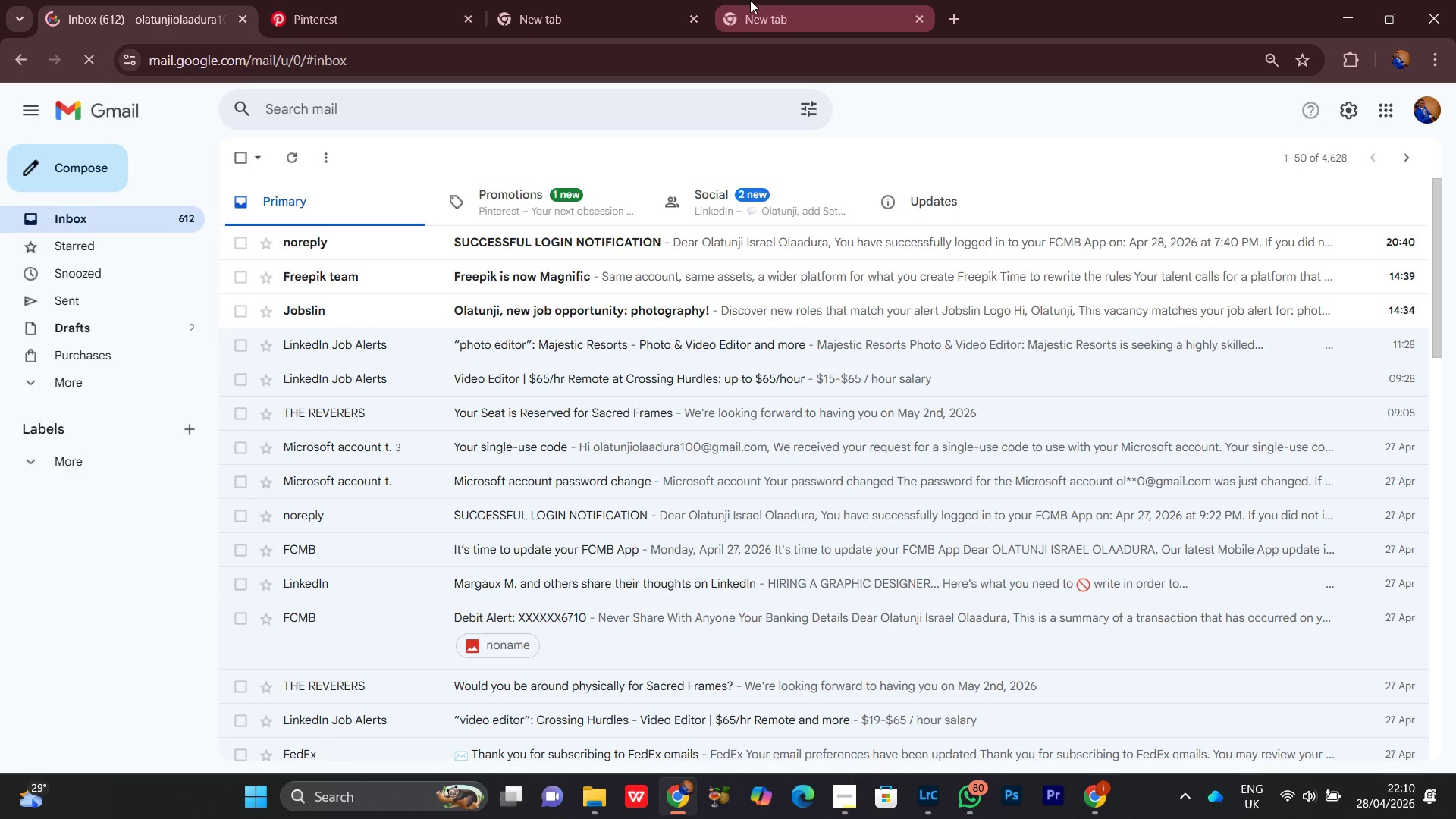 
left_click([750, 0])
 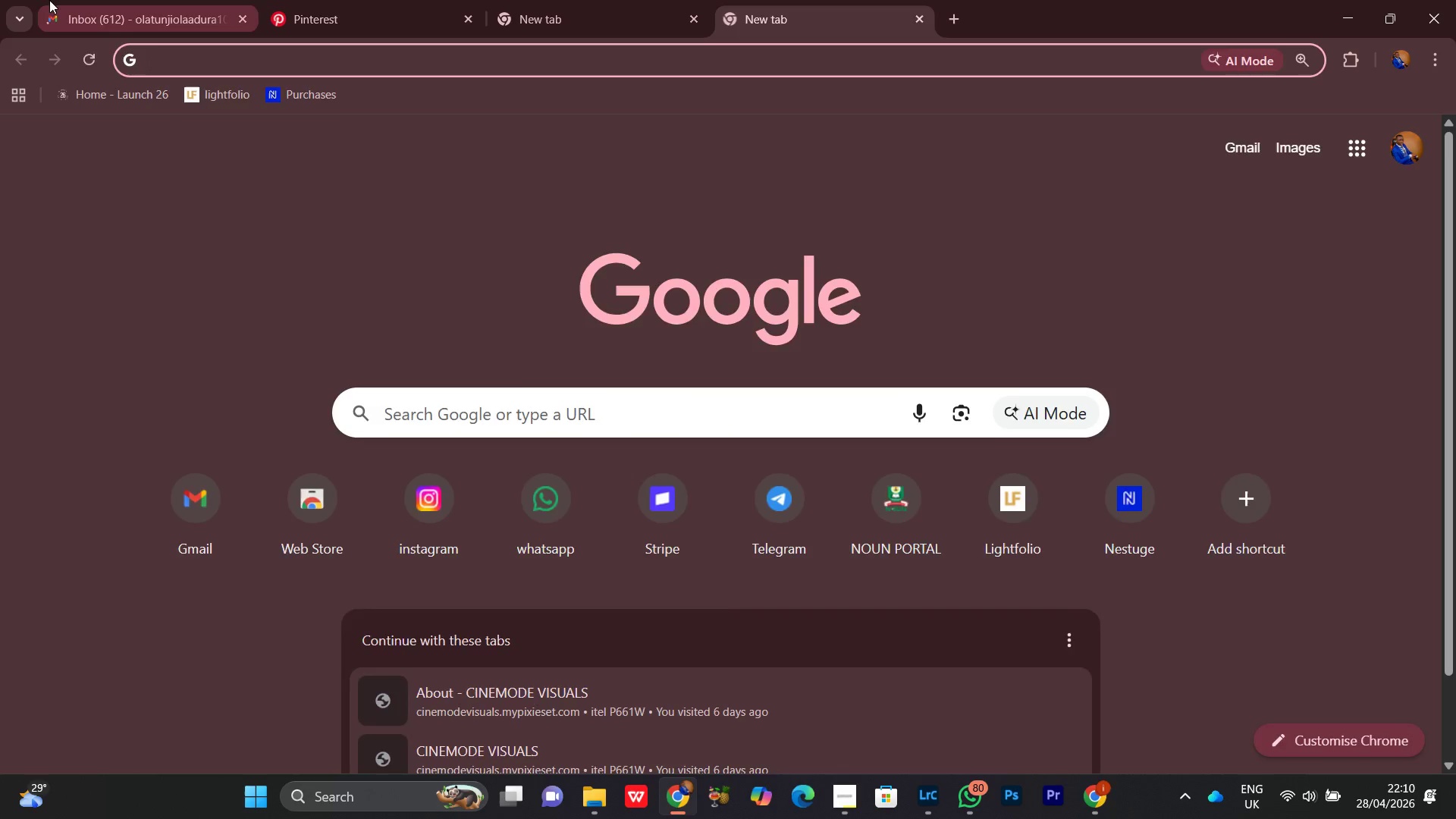 
left_click([49, 0])
 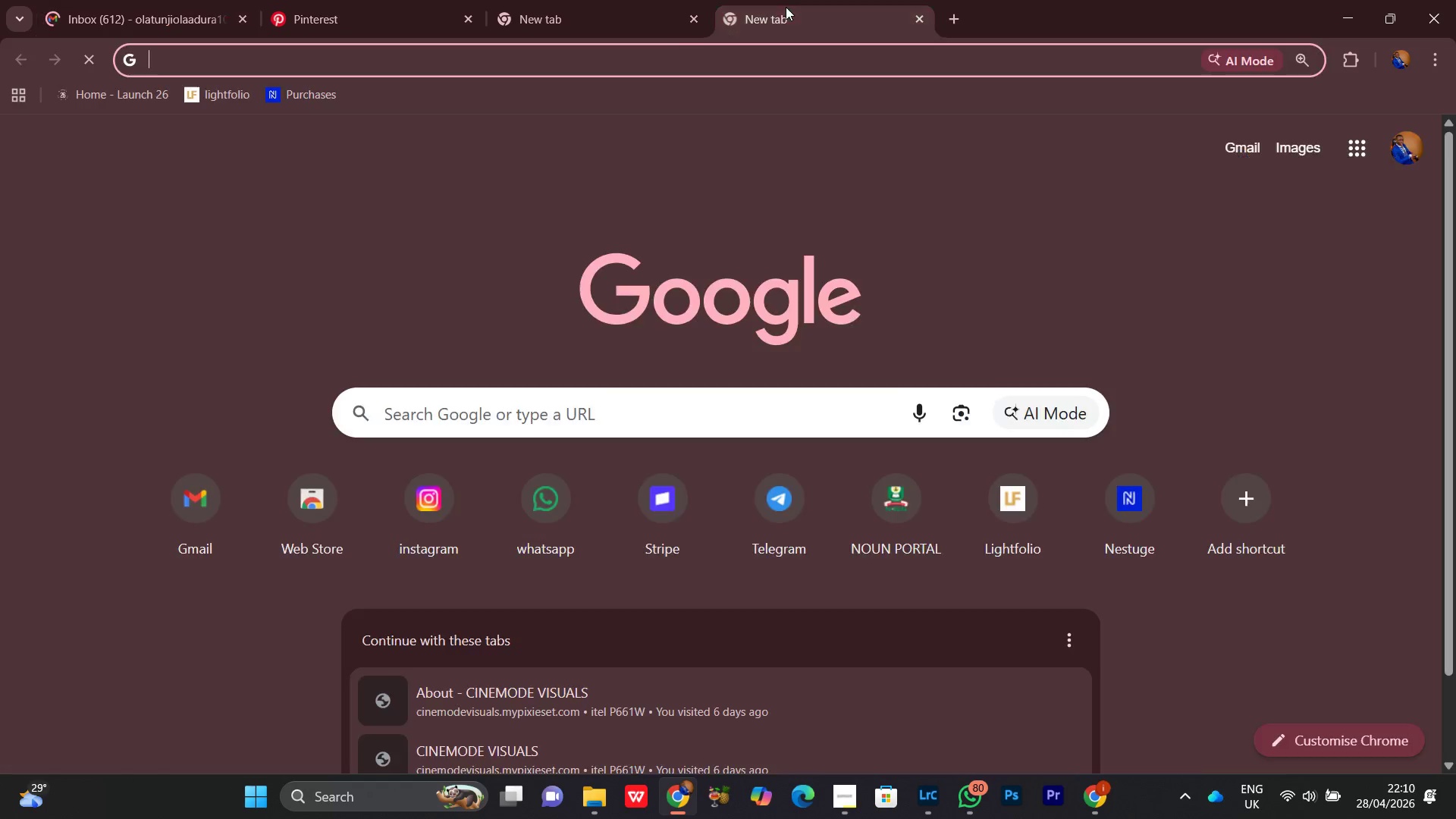 
double_click([603, 0])
 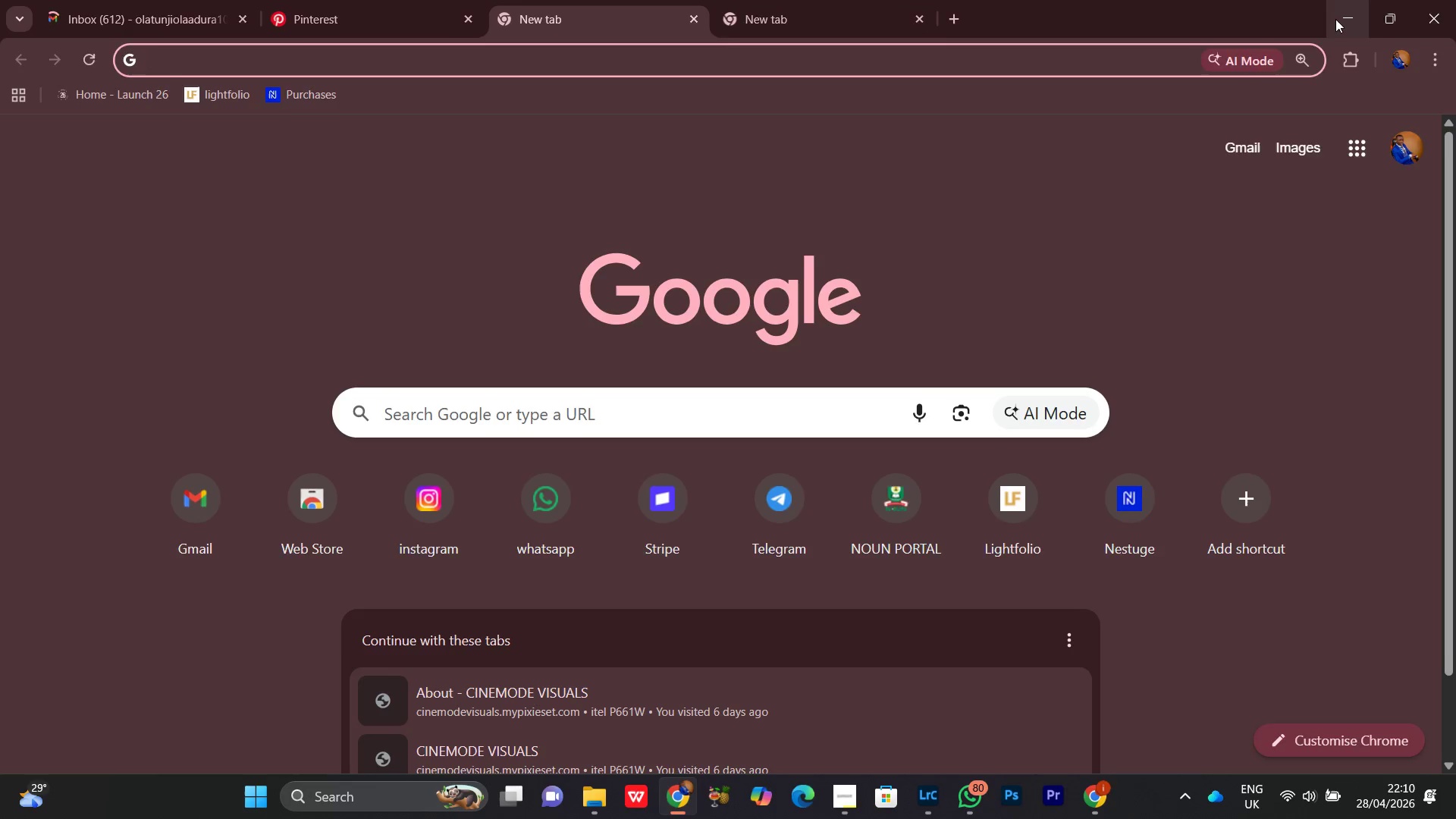 
left_click([1335, 19])
 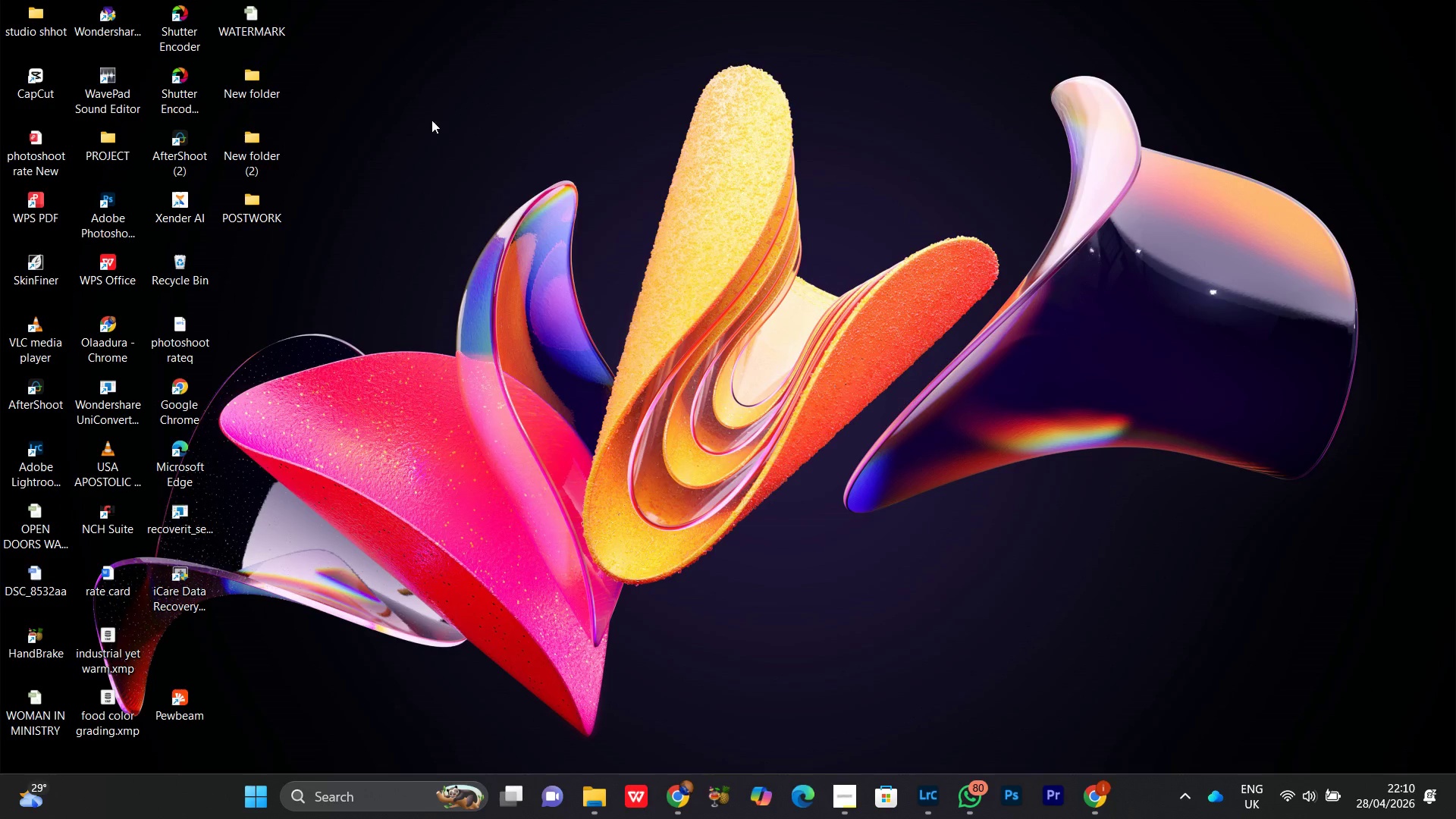 
left_click([481, 195])
 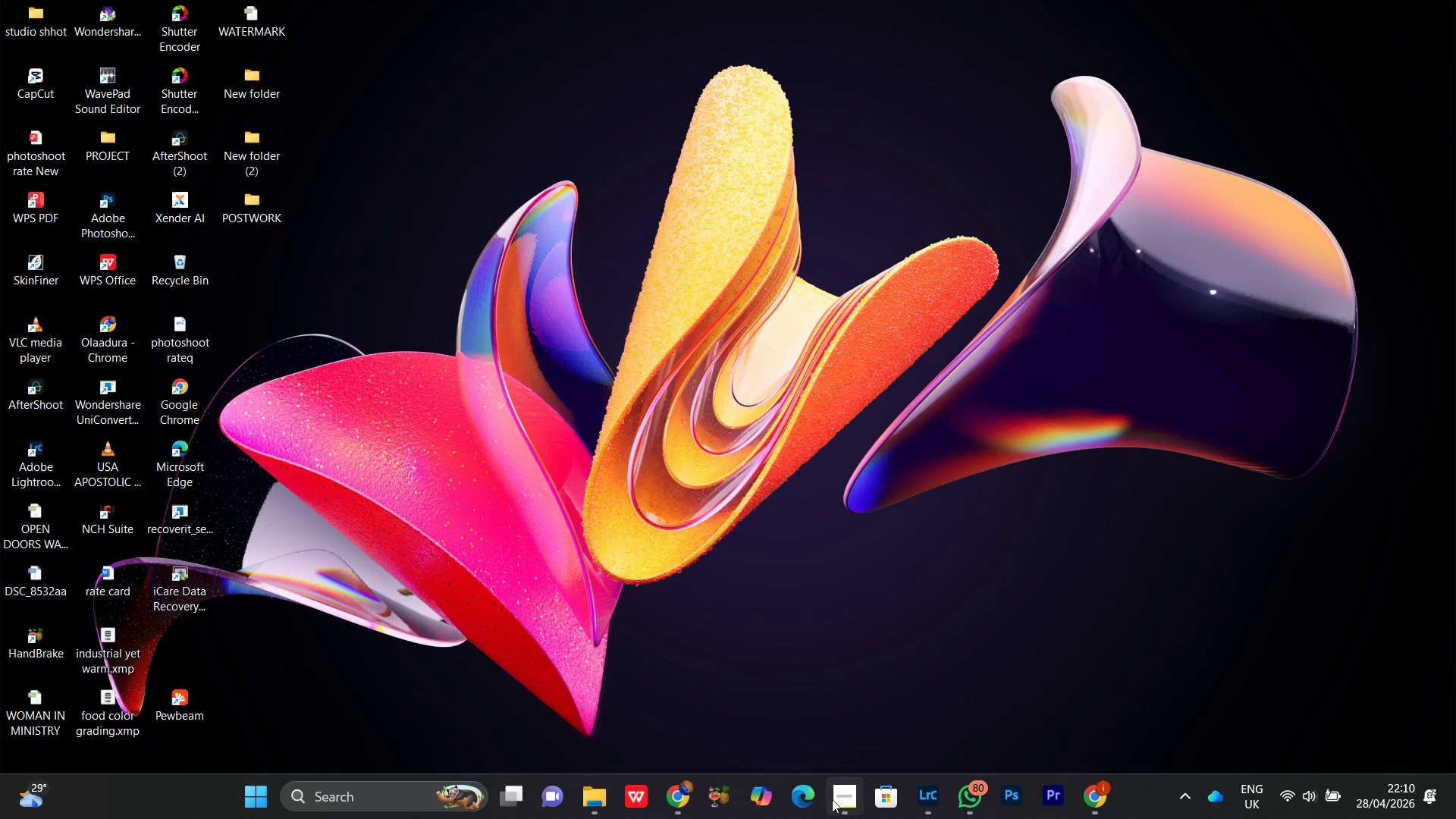 
left_click([833, 801])